 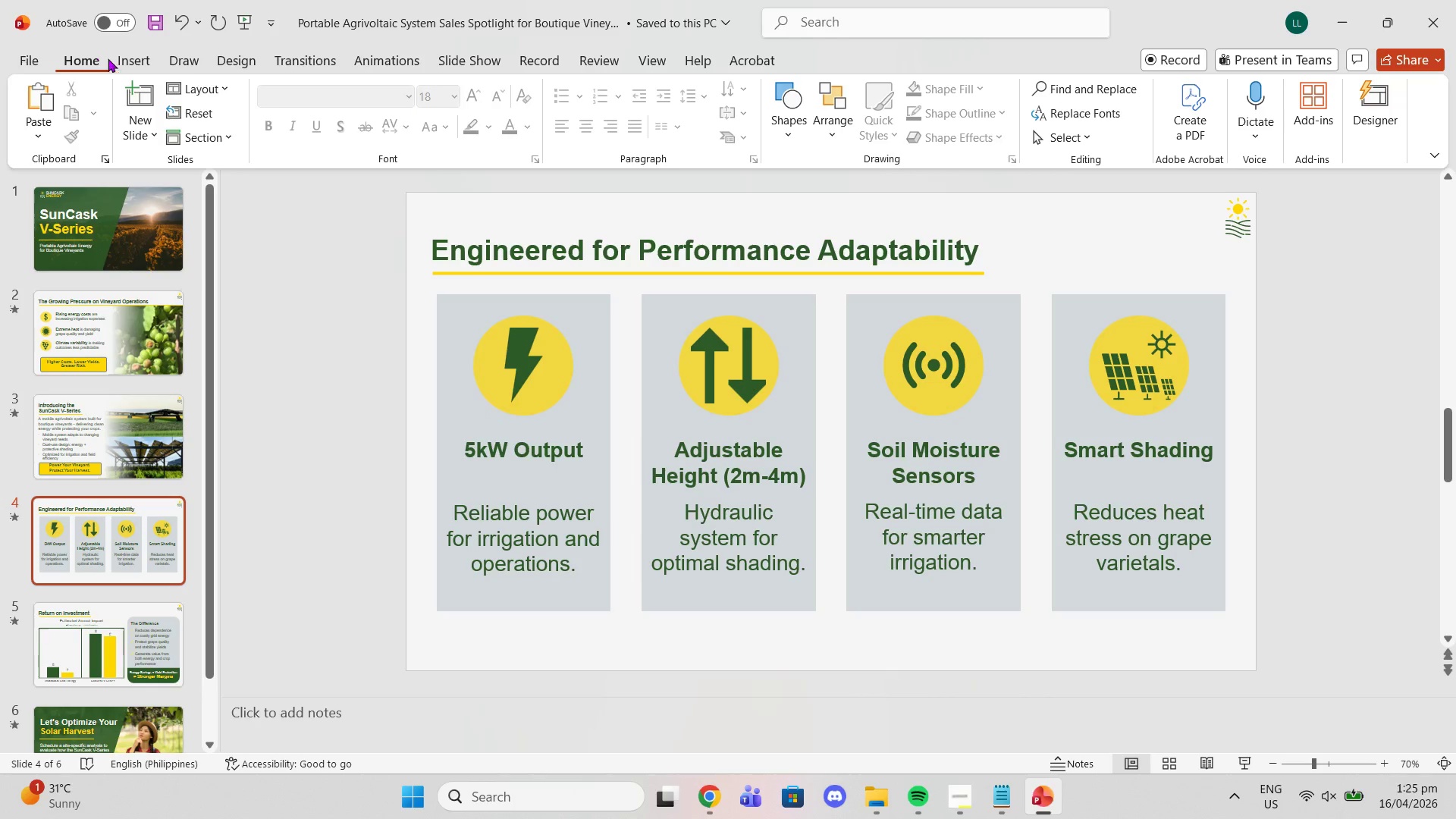 
left_click([119, 67])
 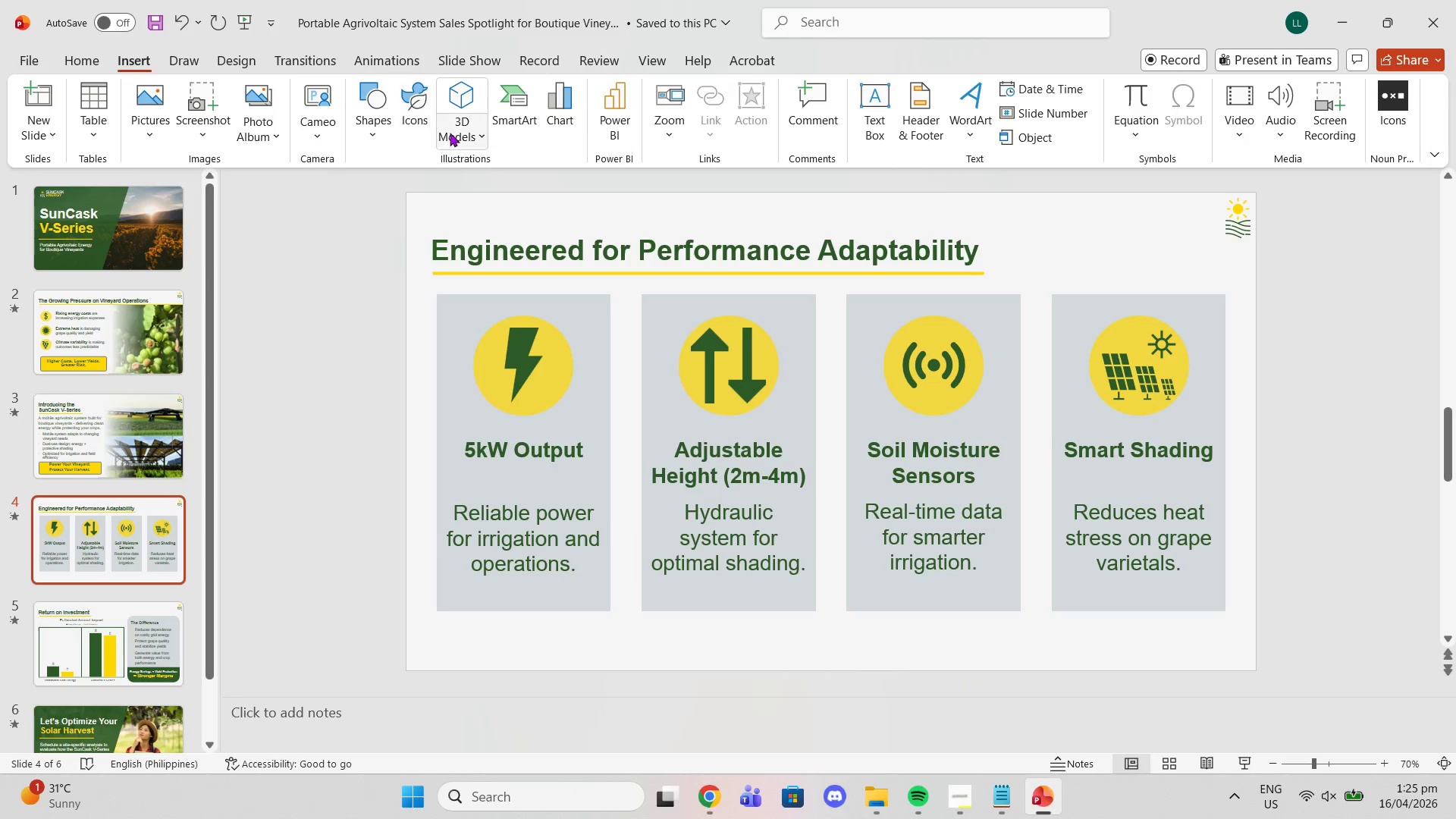 
left_click([416, 133])
 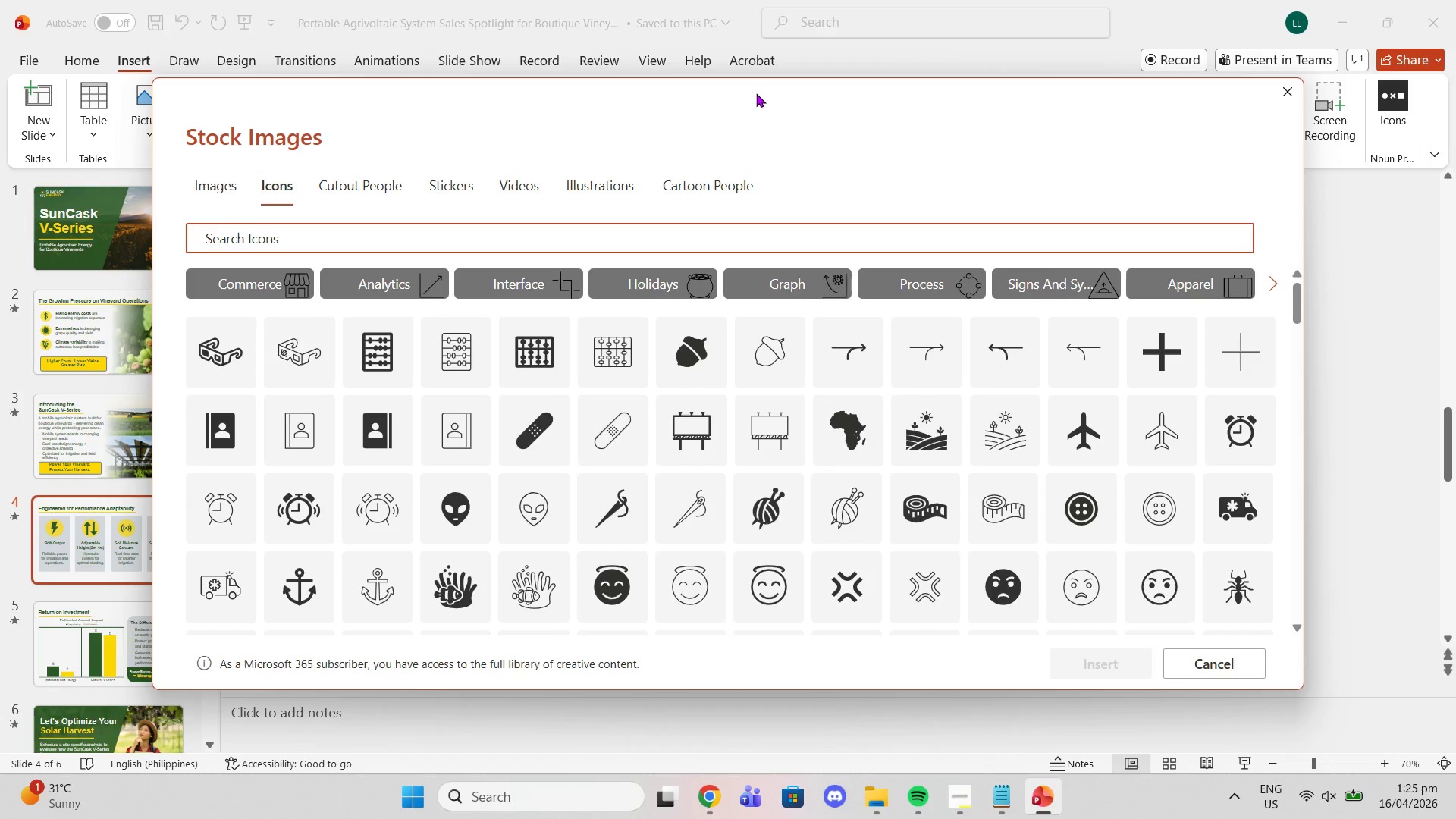 
wait(9.97)
 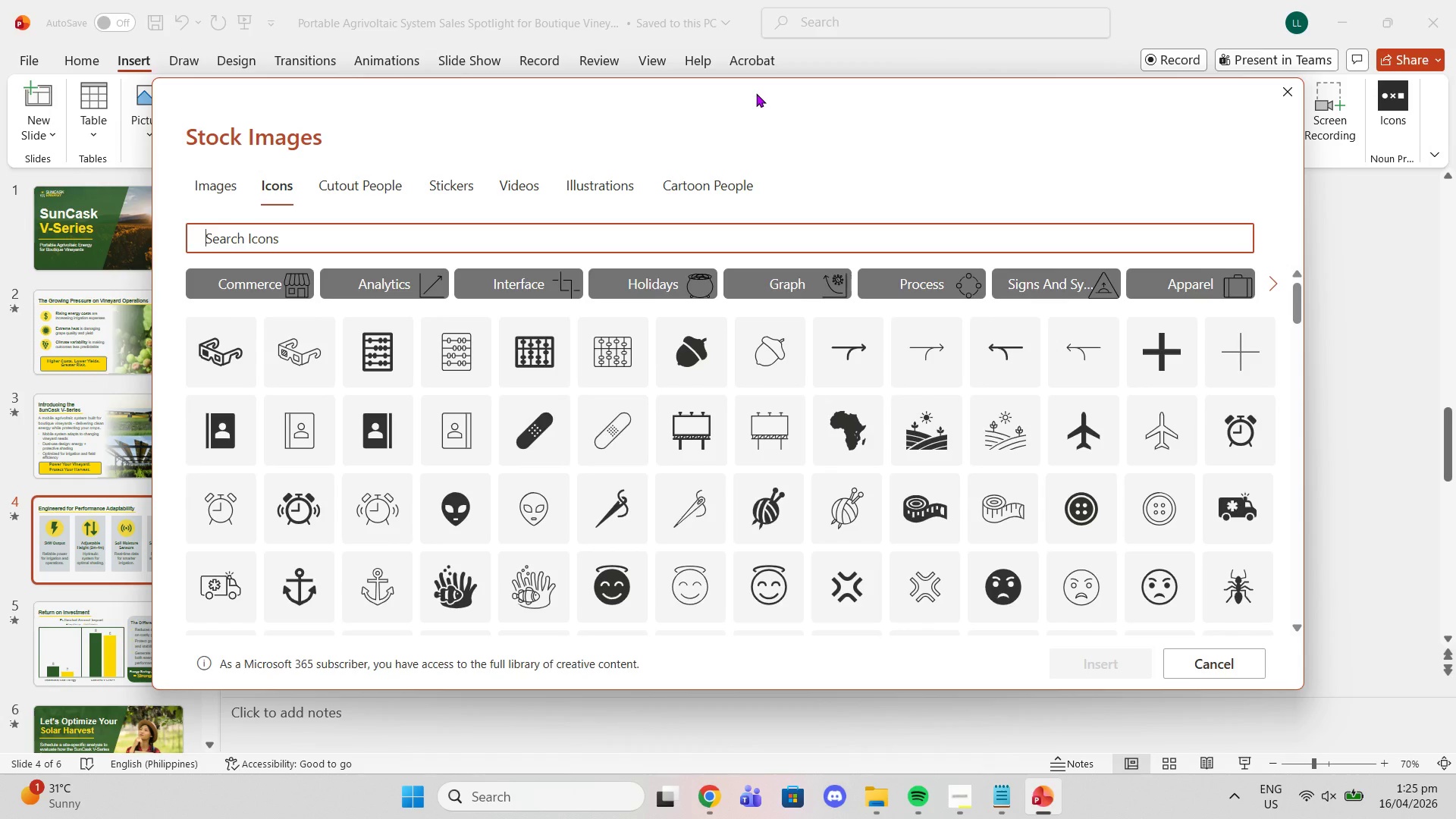 
type(icon)
 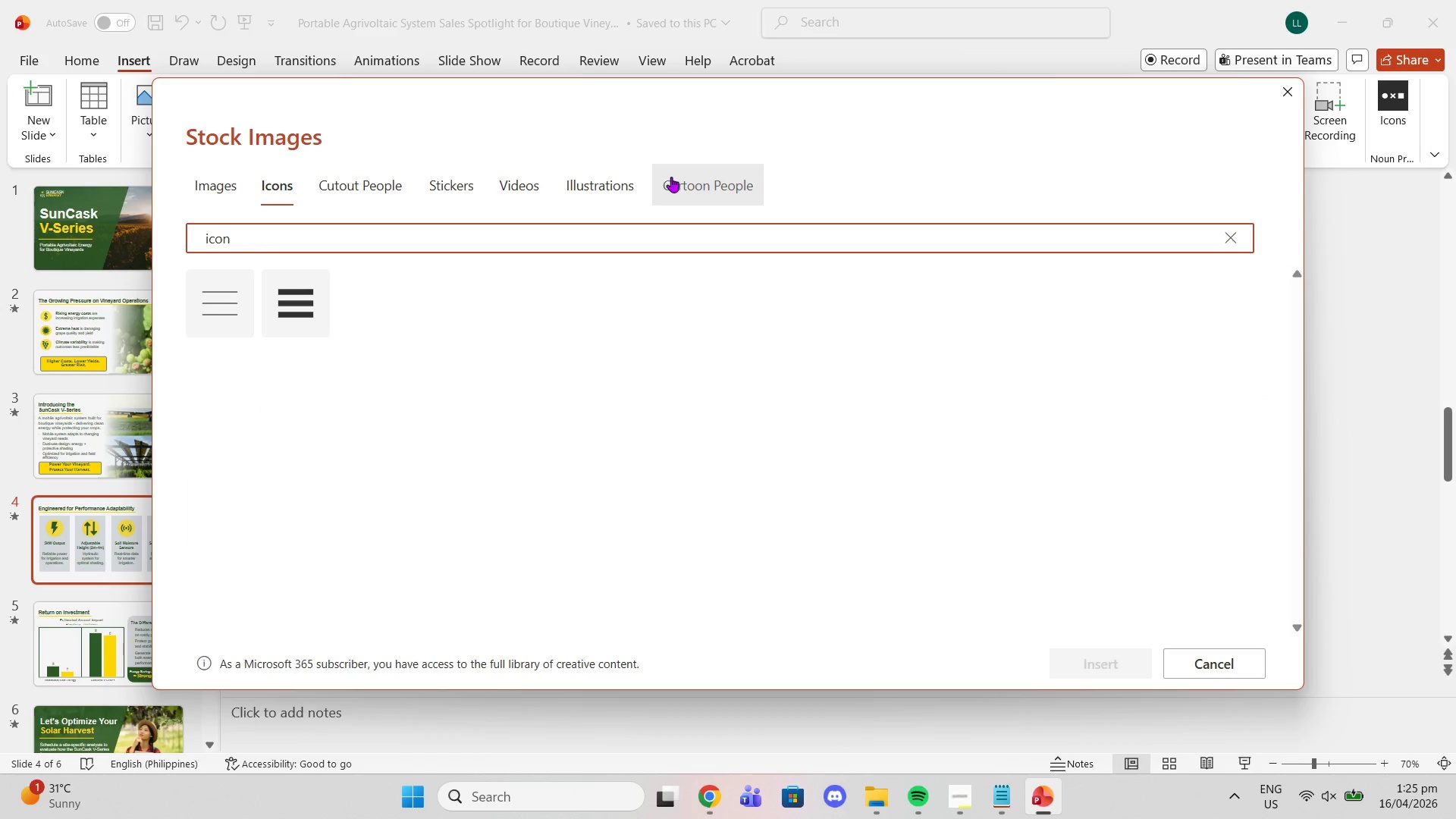 
key(Backspace)
key(Backspace)
key(Backspace)
key(Backspace)
key(Backspace)
type(source)
 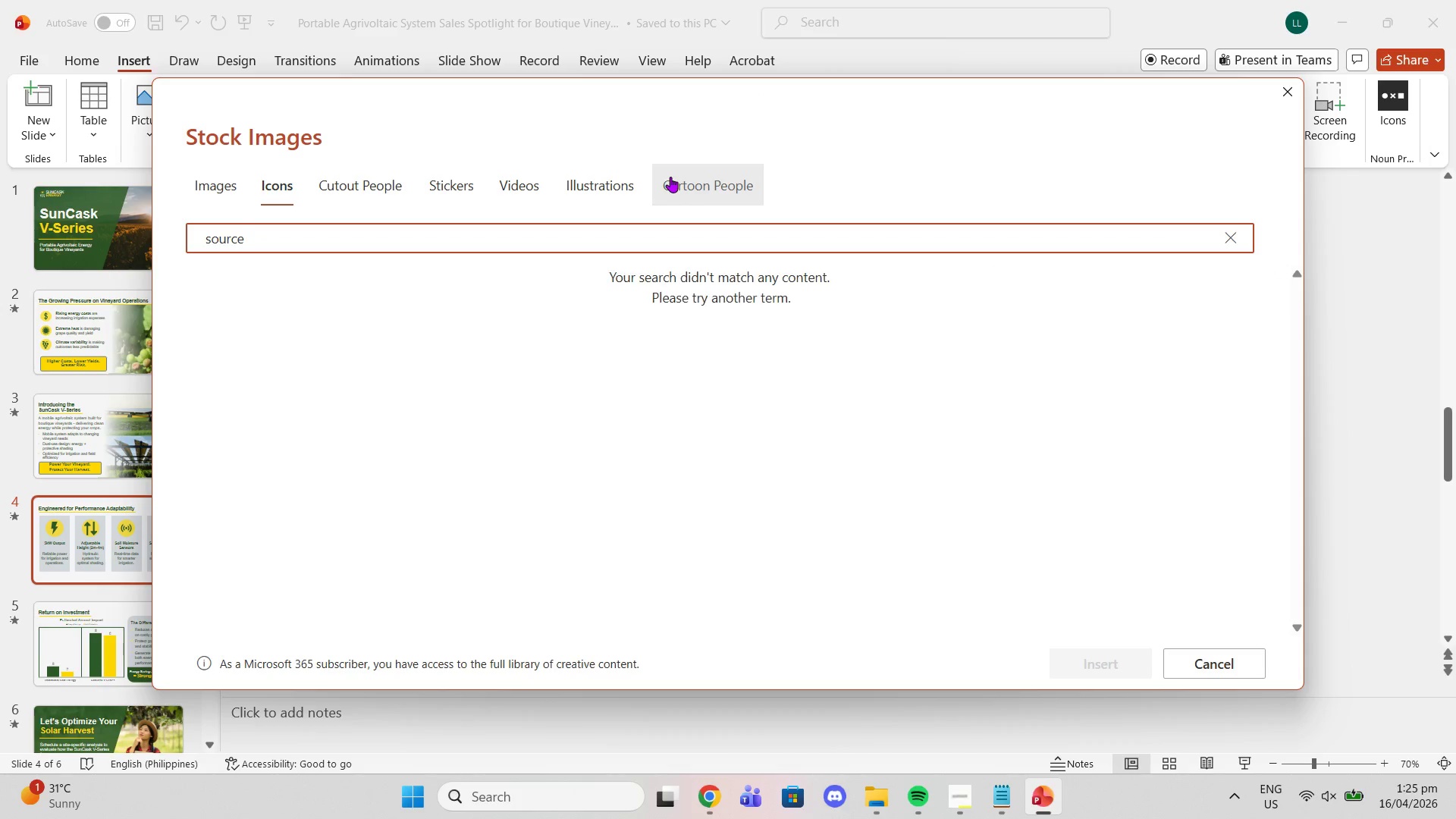 
key(Enter)
 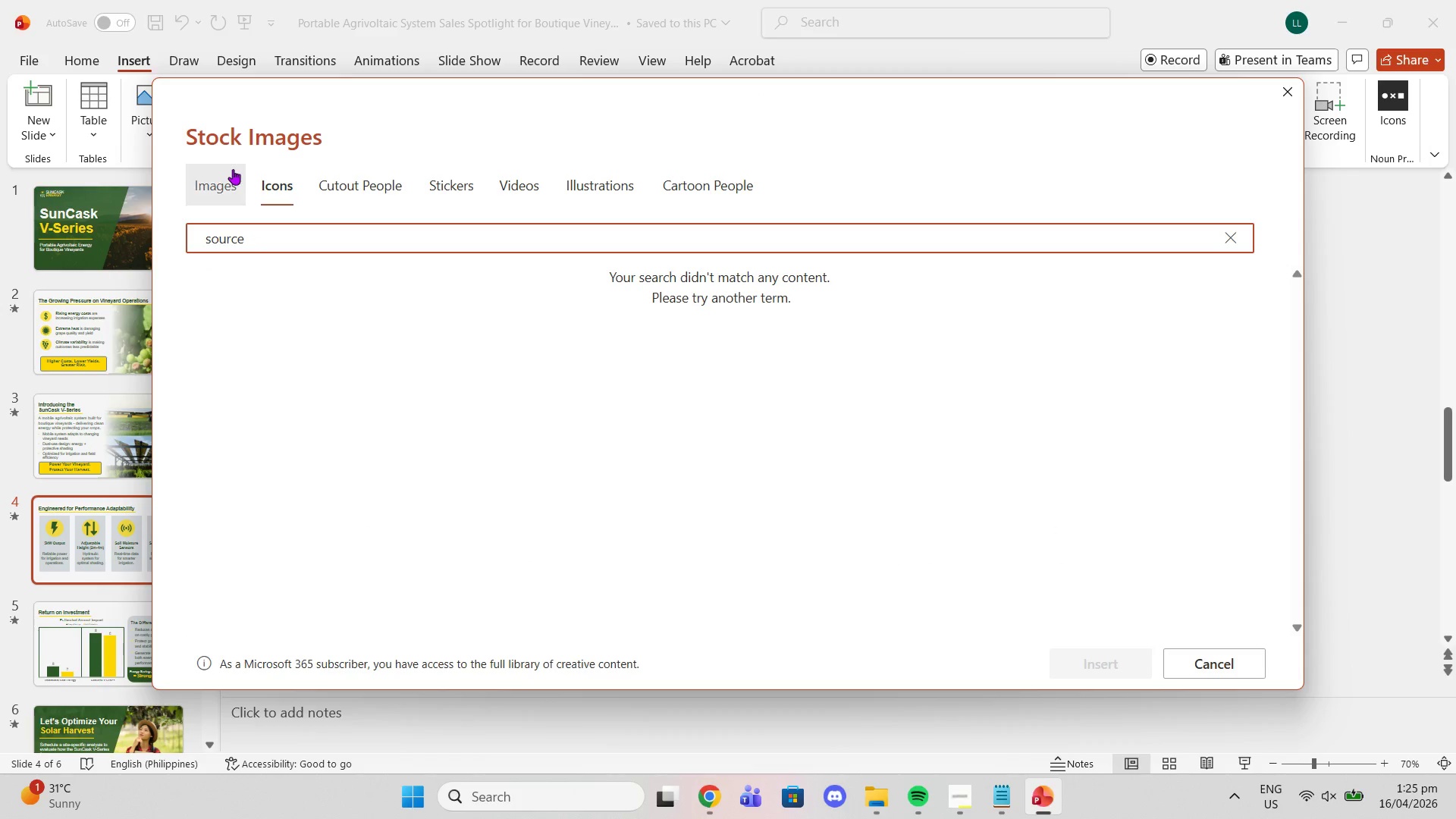 
left_click([234, 193])
 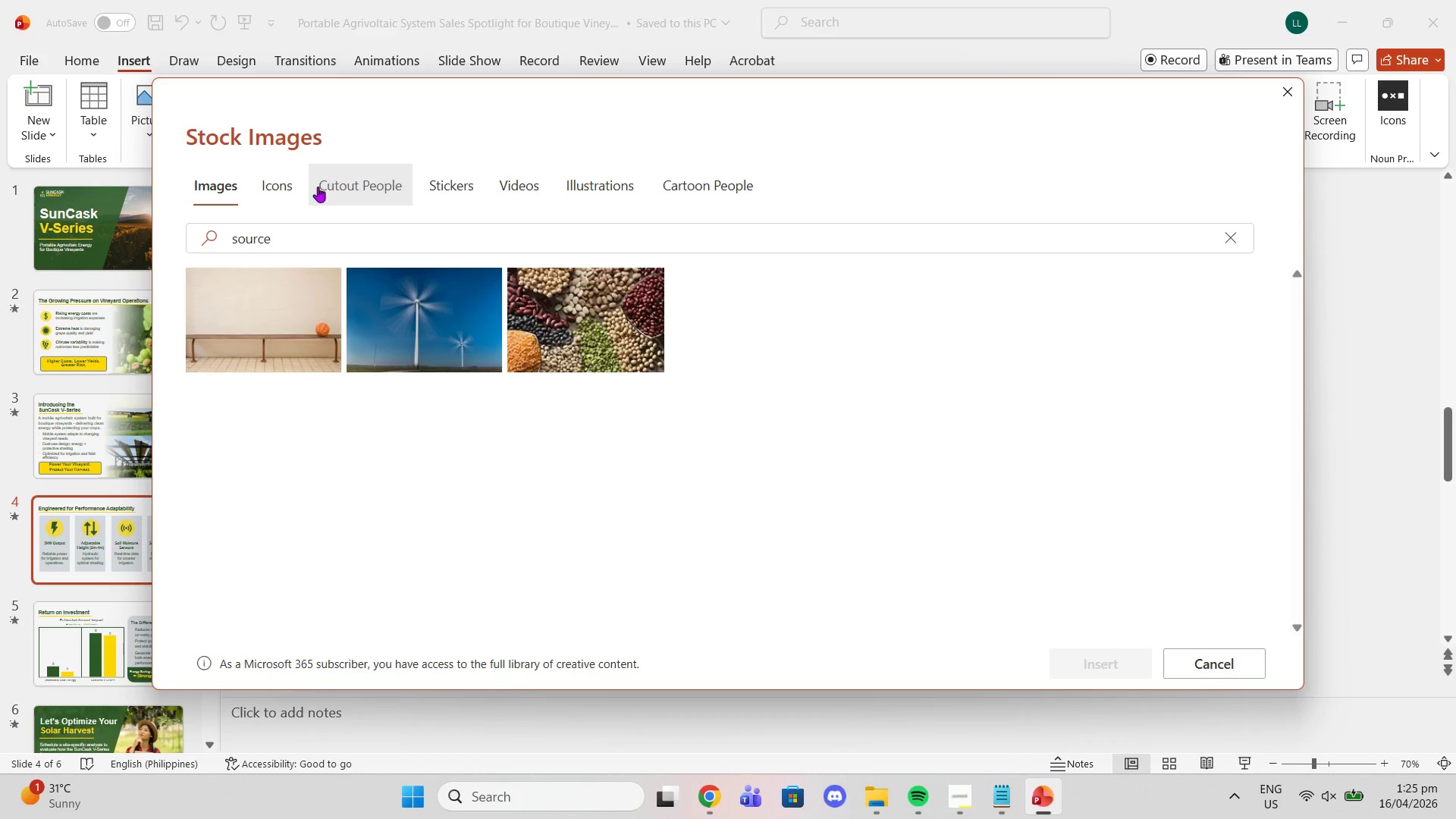 
double_click([293, 187])
 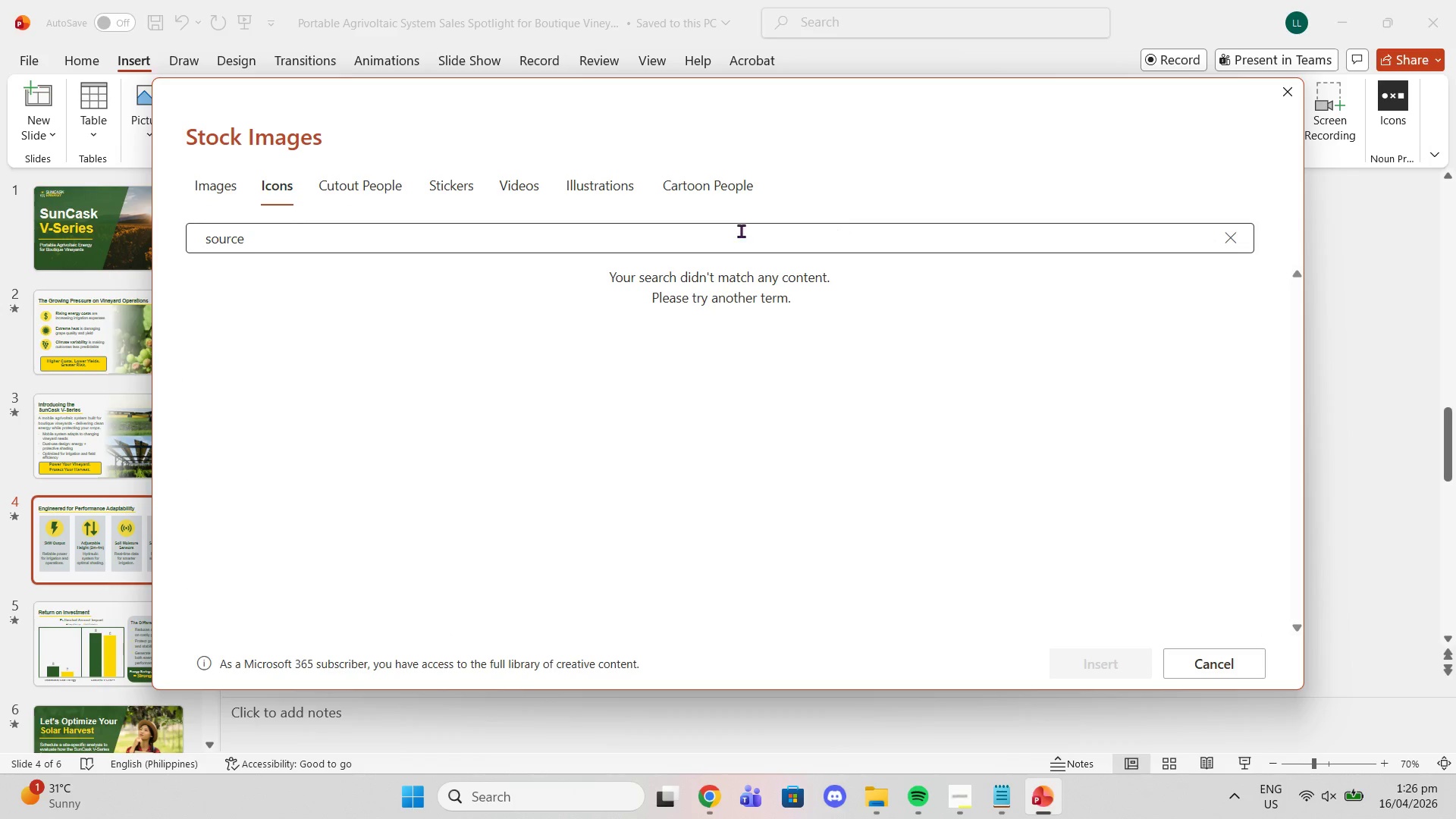 
left_click([349, 194])
 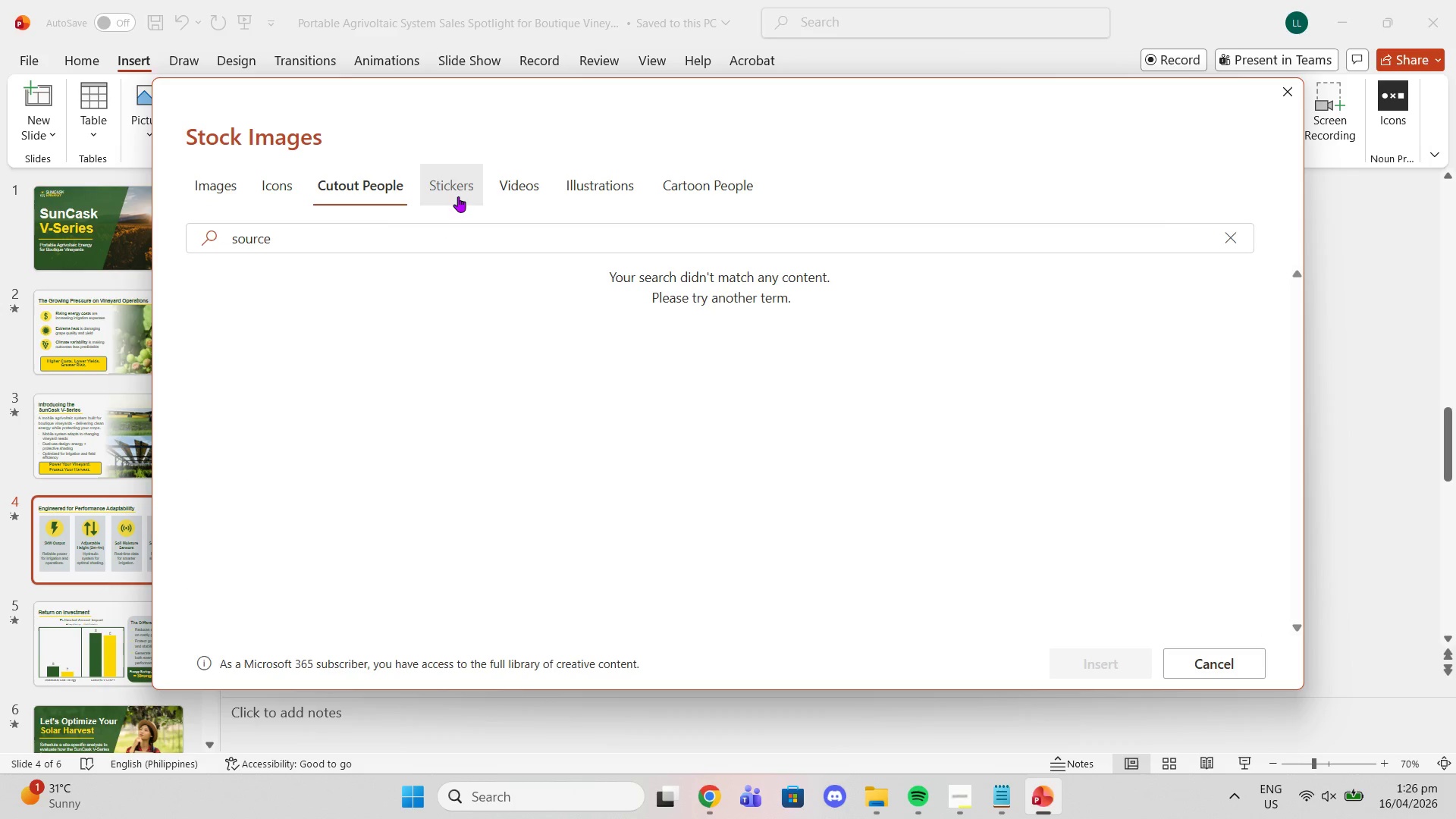 
left_click([458, 196])
 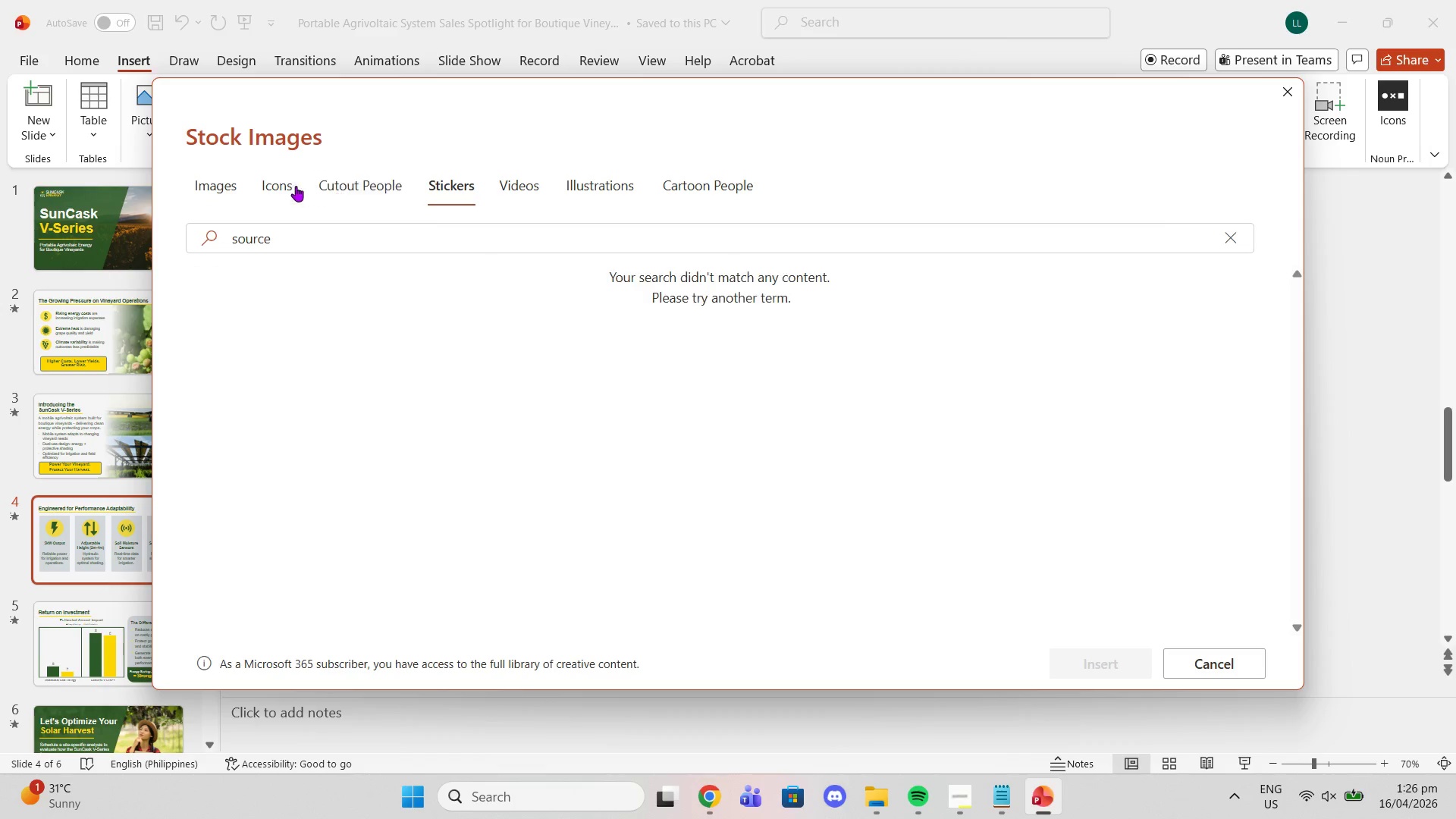 
left_click([290, 185])
 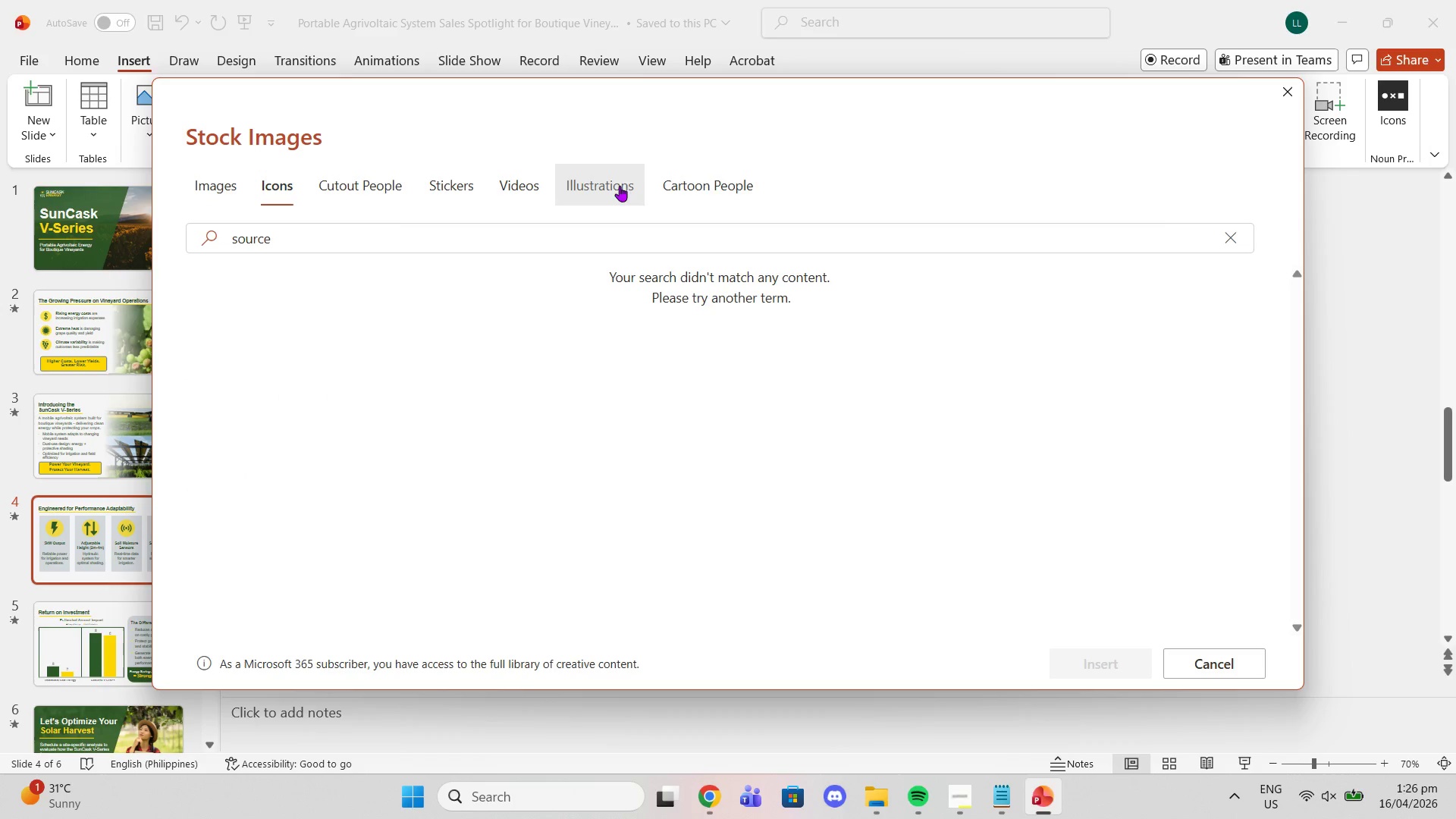 
left_click([681, 180])
 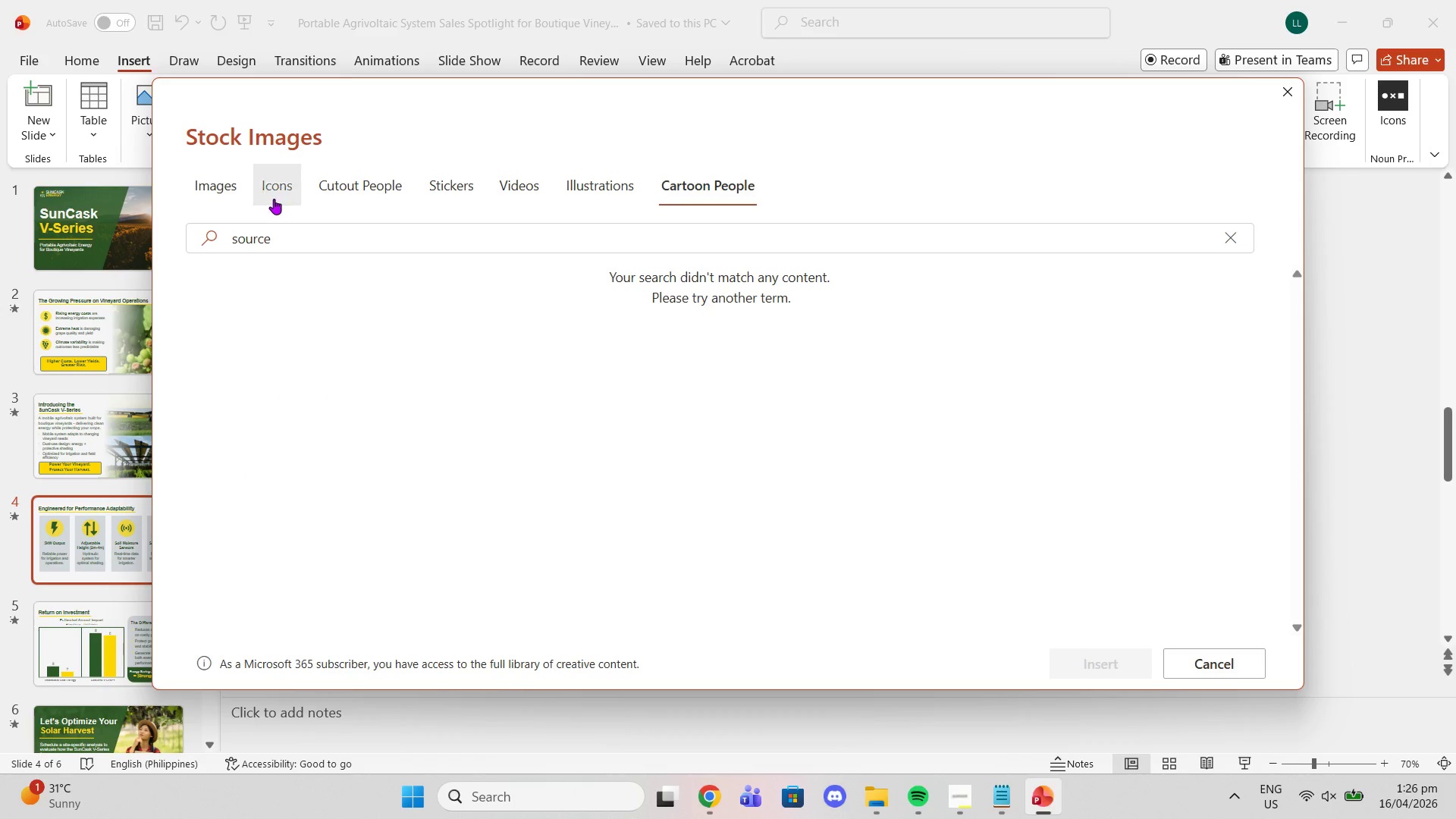 
left_click([255, 184])
 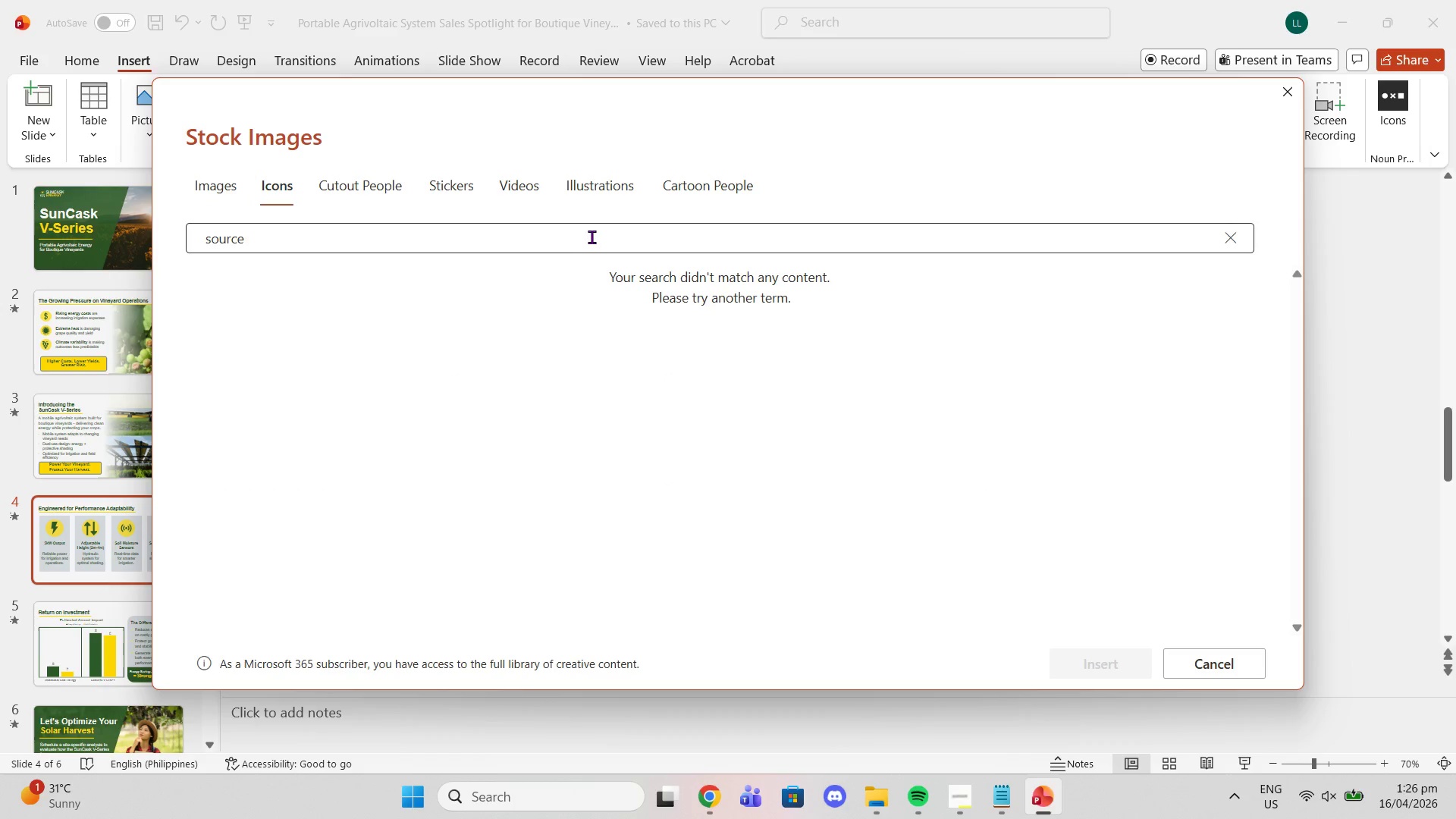 
left_click_drag(start_coordinate=[593, 237], to_coordinate=[0, 233])
 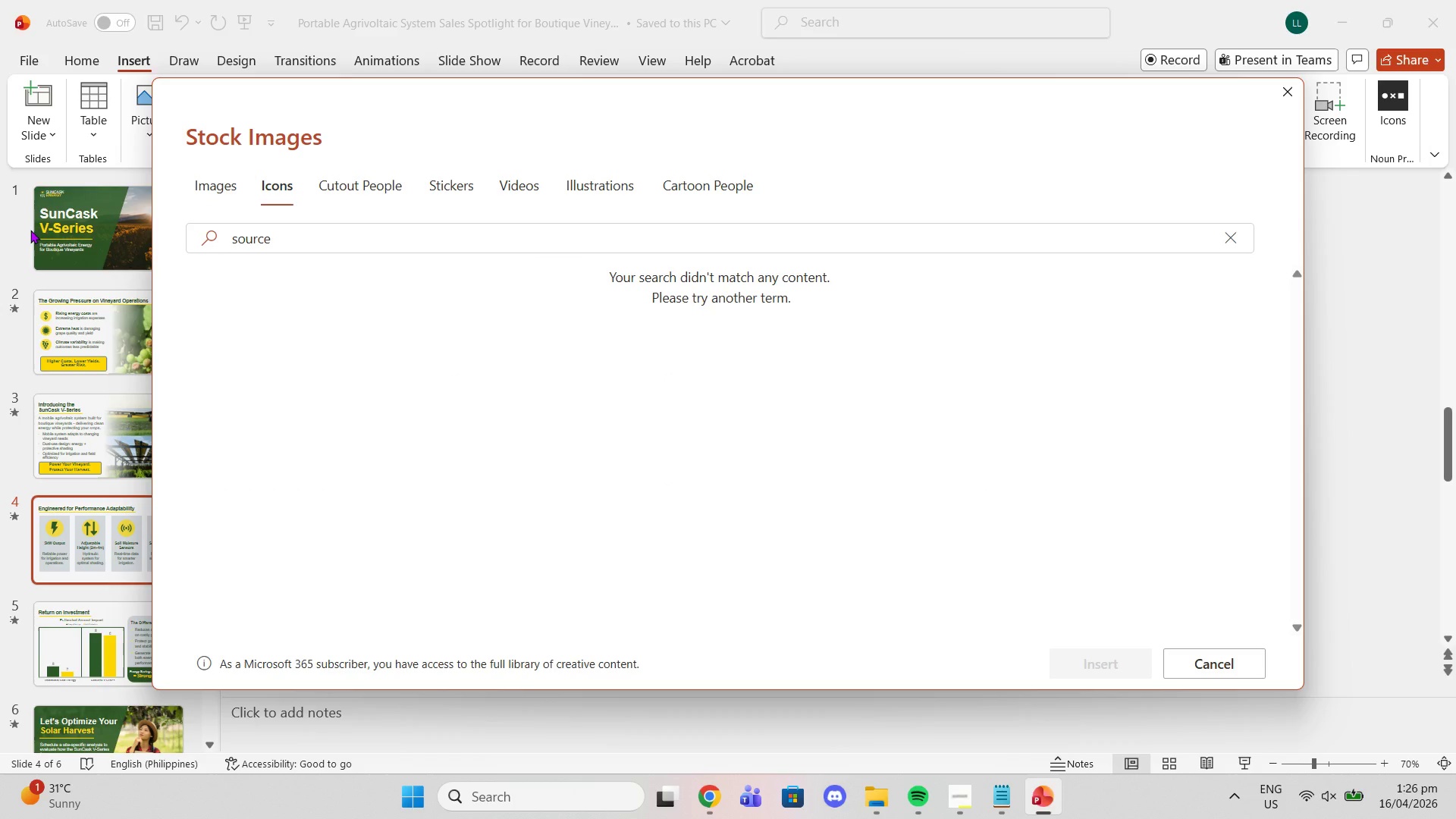 
type(source)
 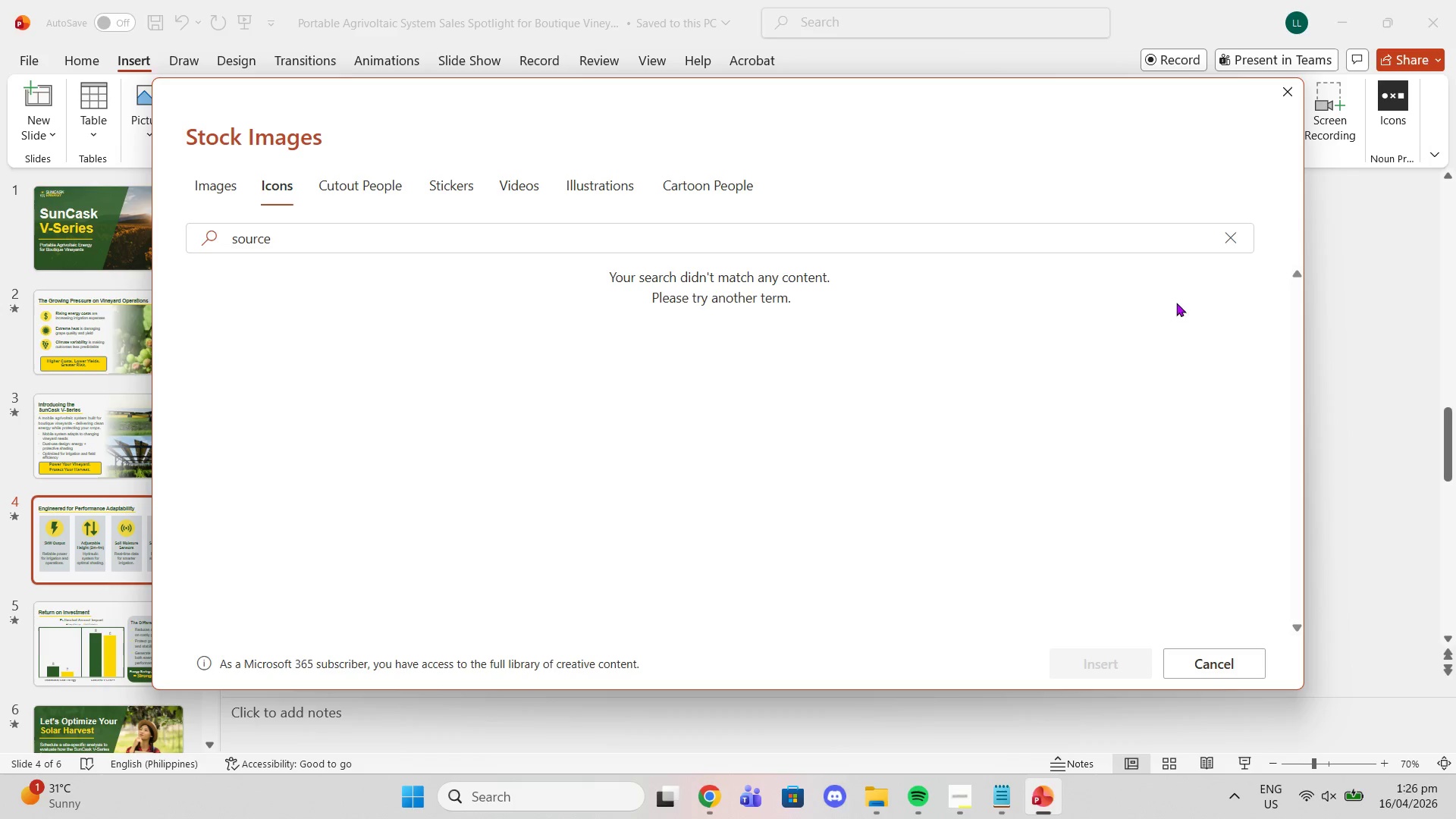 
left_click([1238, 235])
 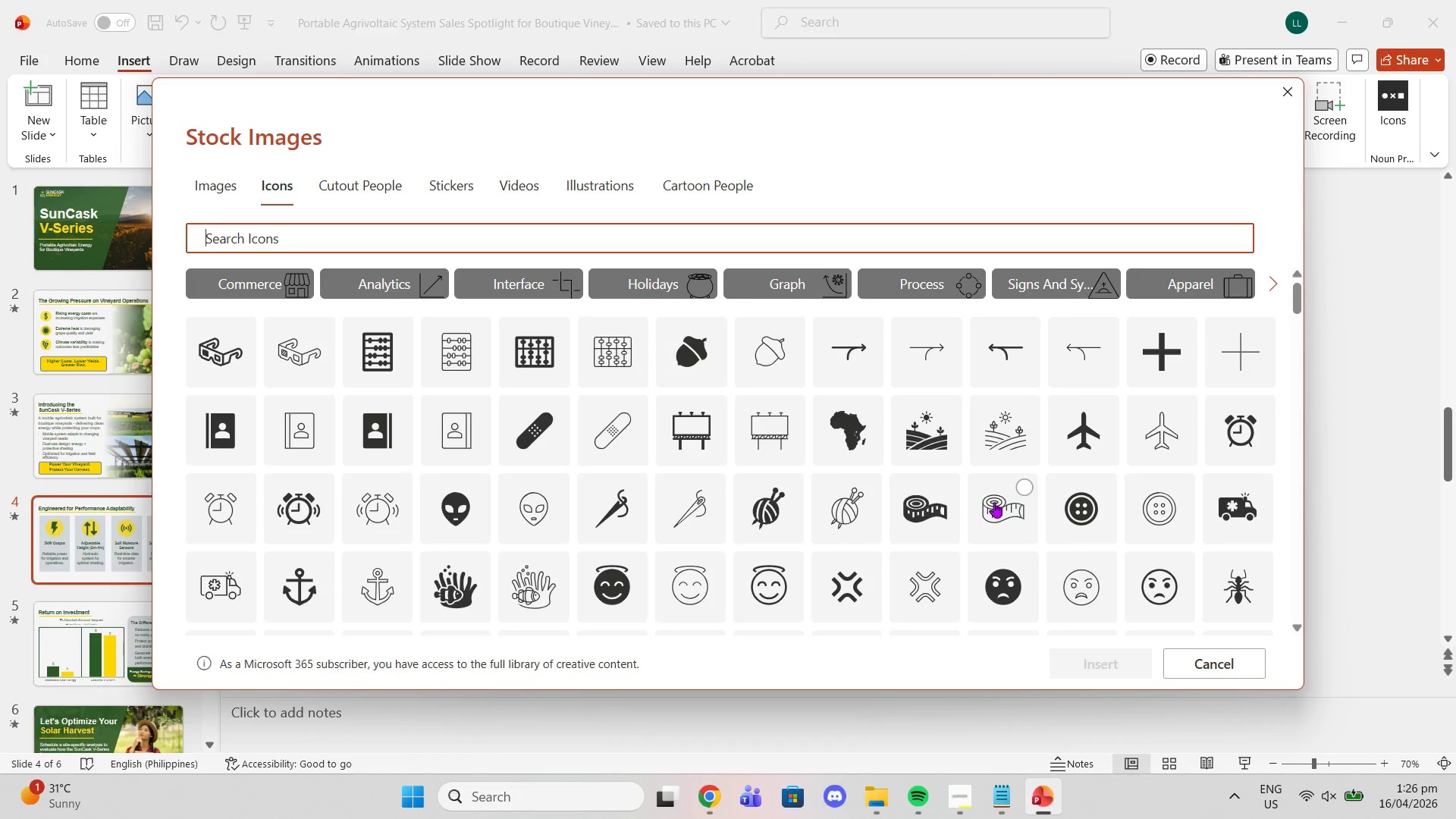 
scroll: coordinate [981, 499], scroll_direction: up, amount: 2.0
 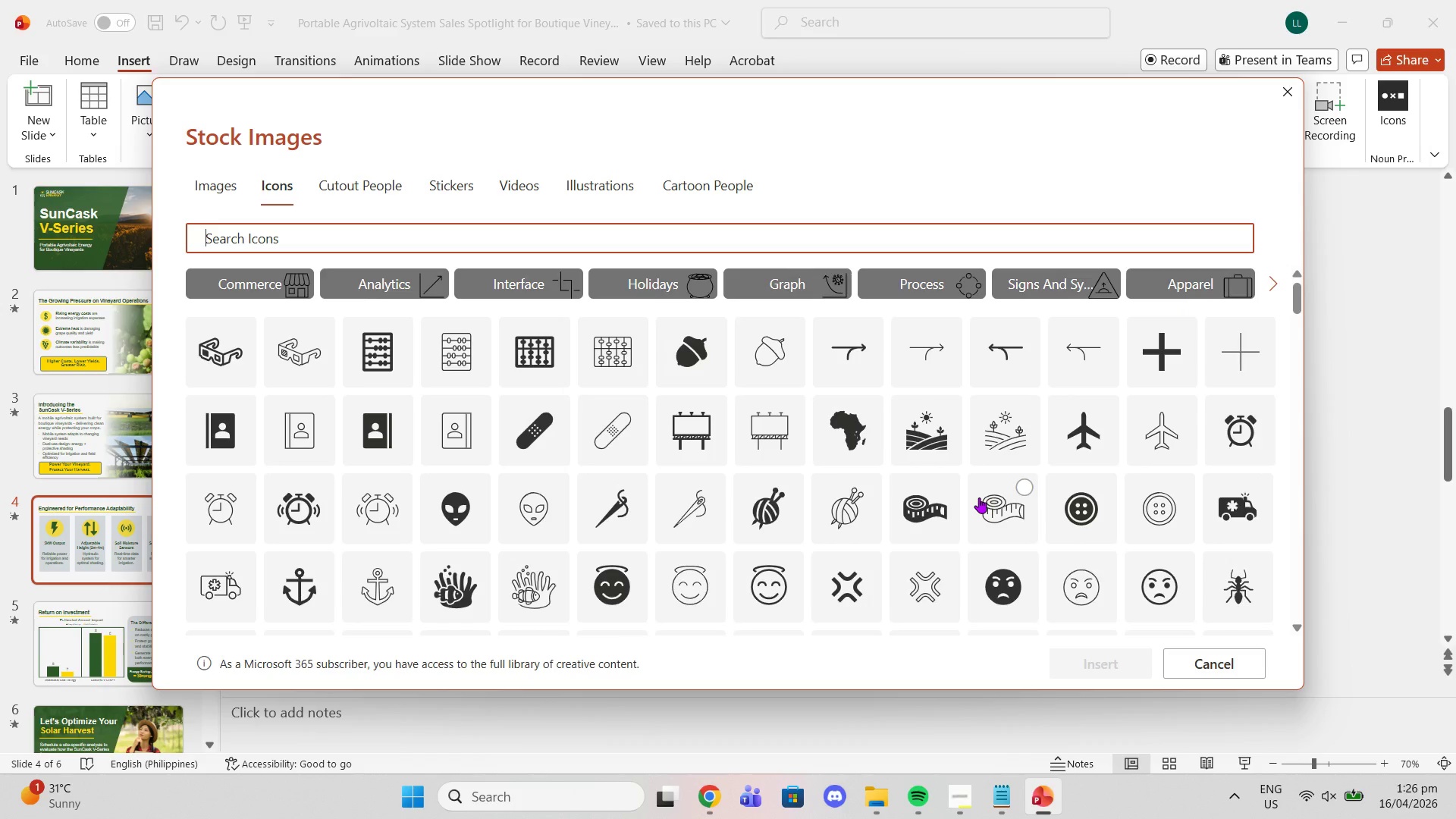 
scroll: coordinate [998, 440], scroll_direction: down, amount: 17.0
 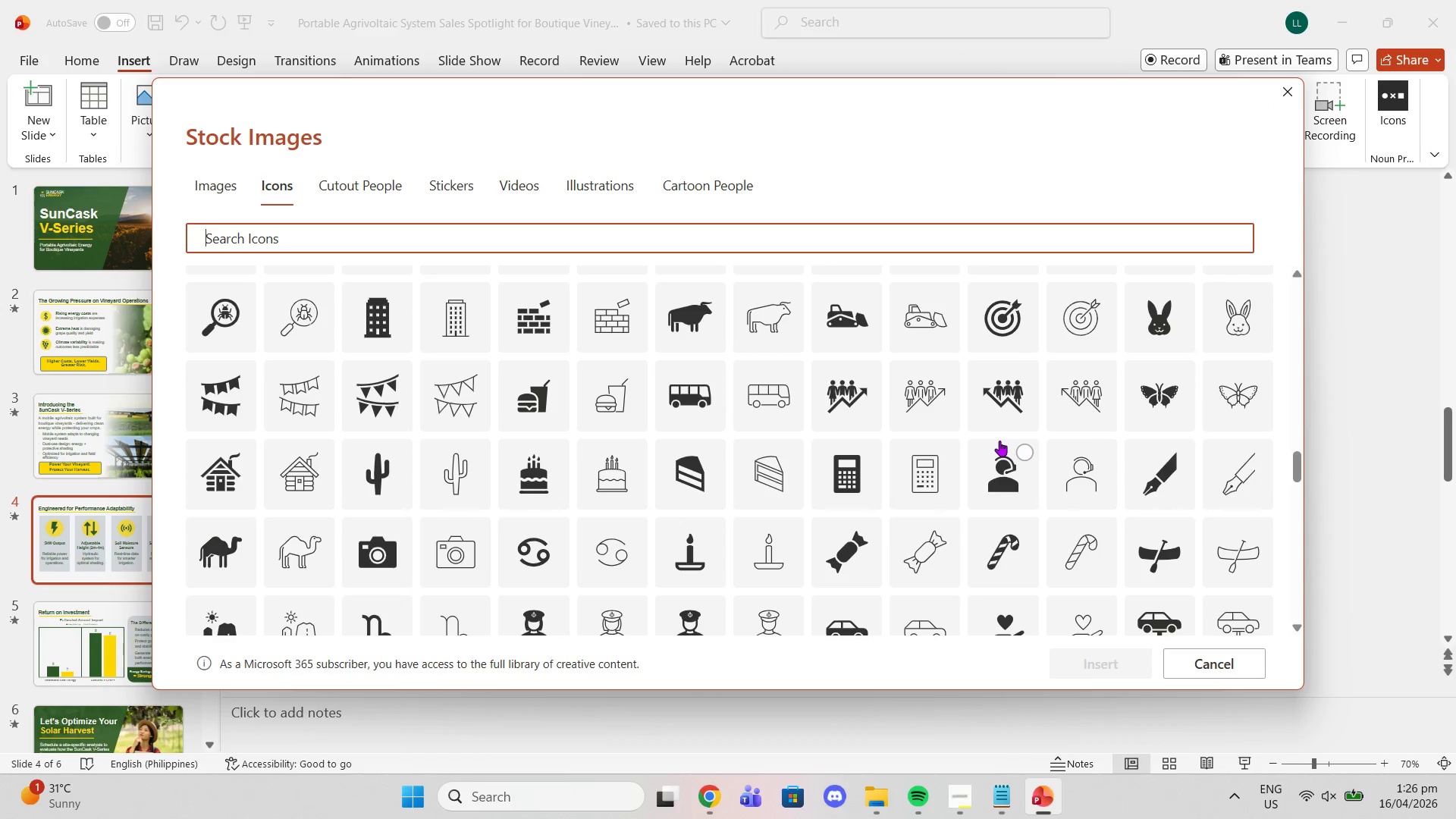 
scroll: coordinate [999, 401], scroll_direction: down, amount: 19.0
 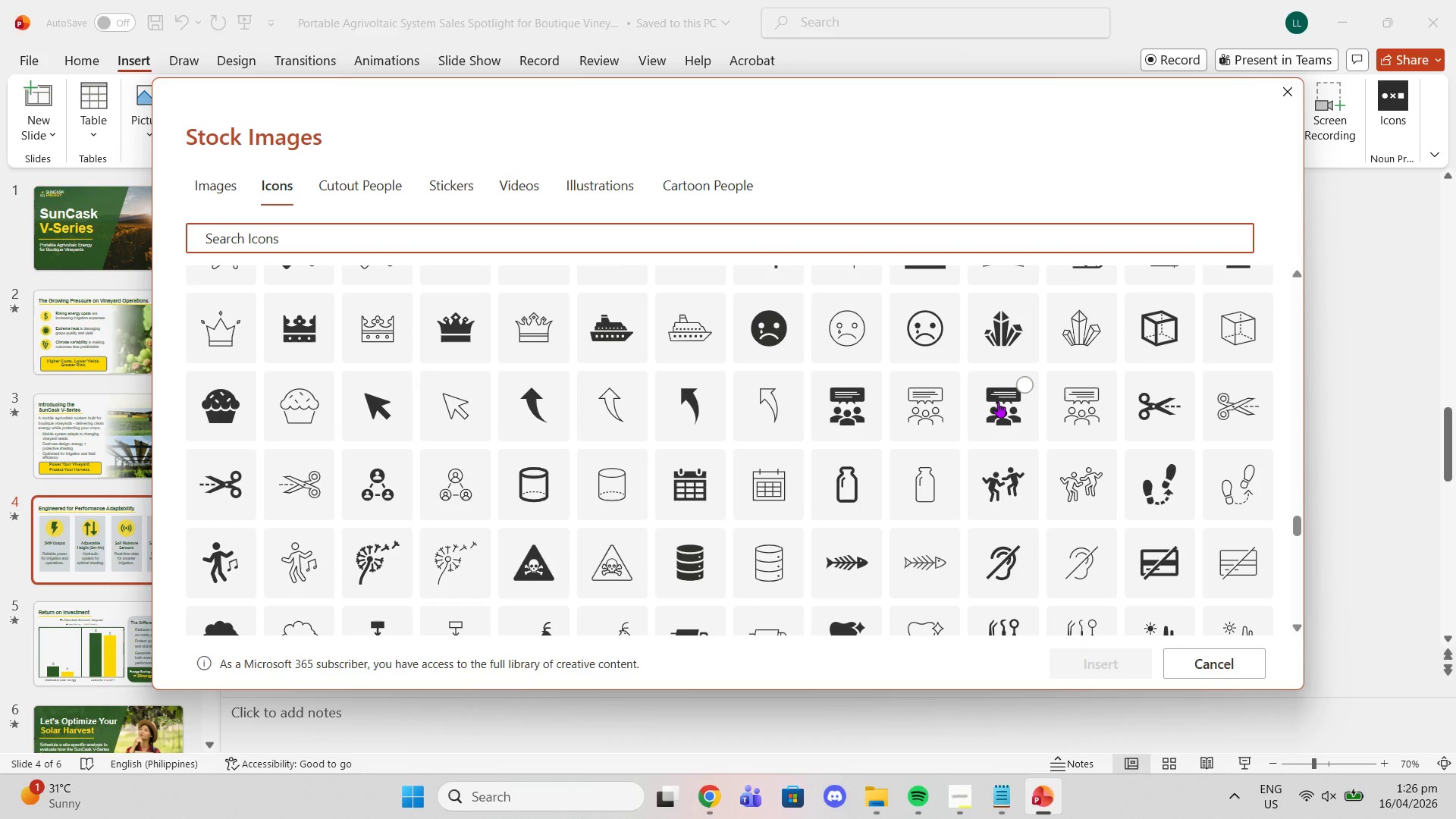 
scroll: coordinate [990, 386], scroll_direction: down, amount: 13.0
 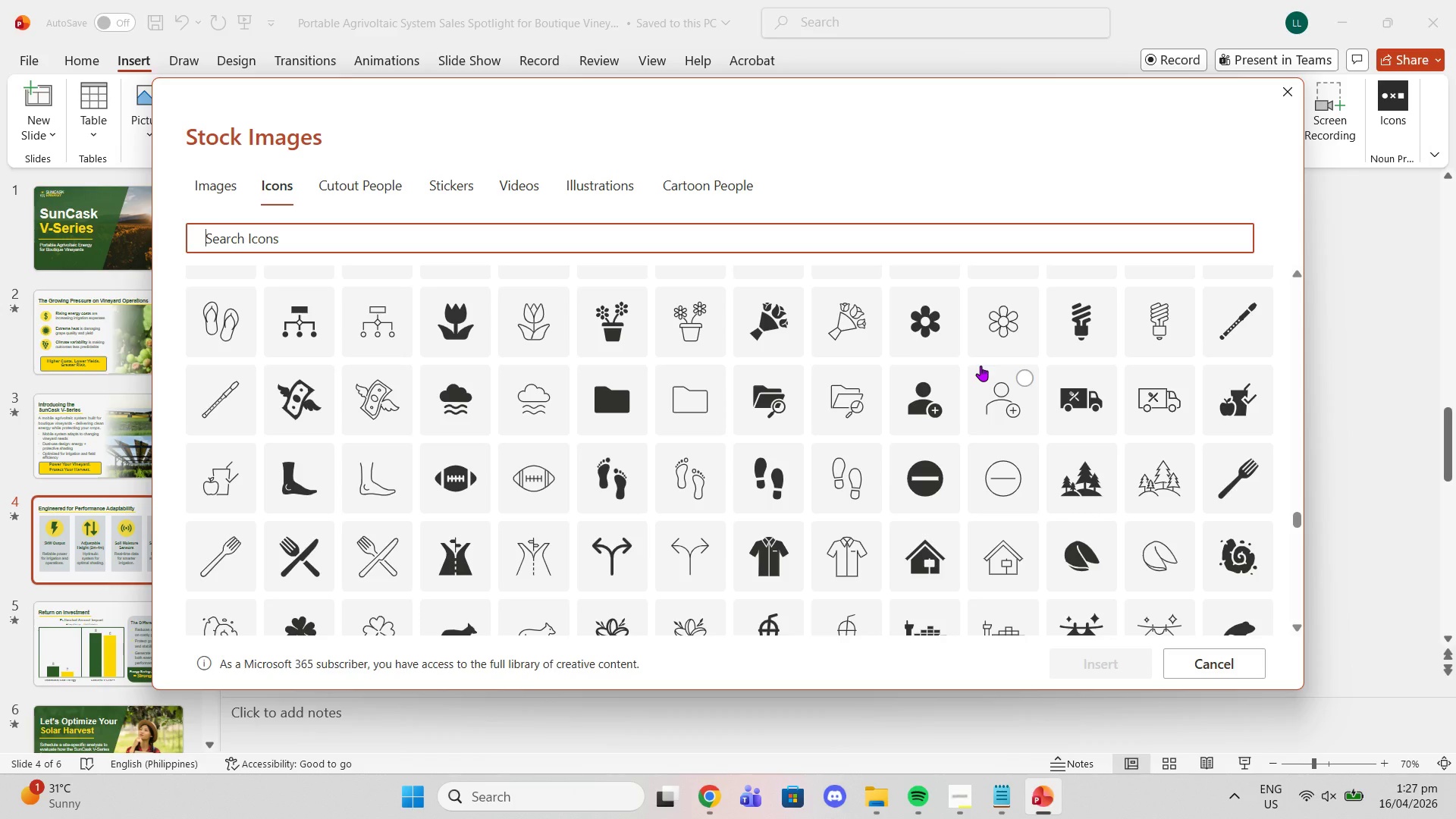 
wait(45.38)
 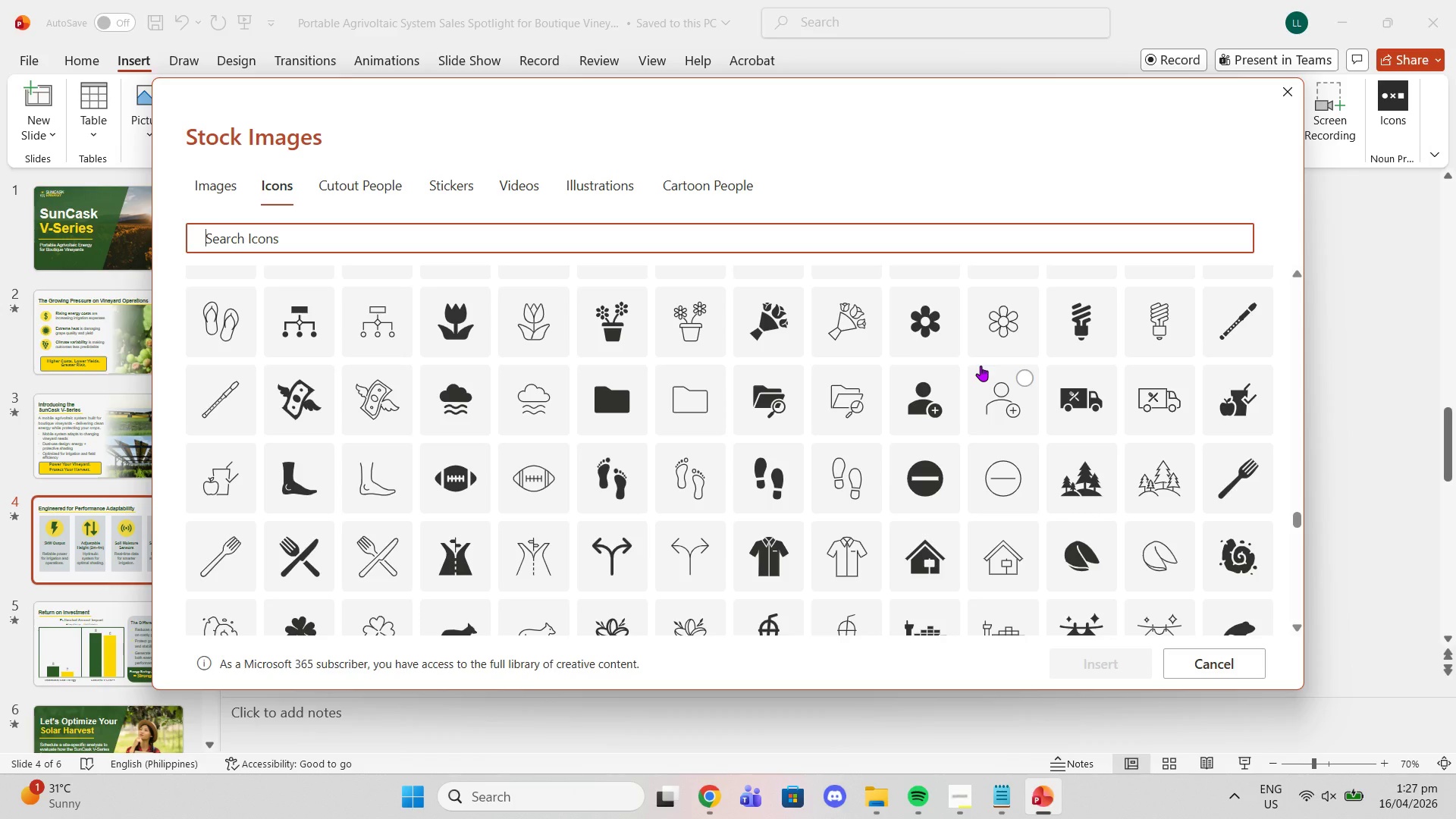 
left_click([1395, 473])
 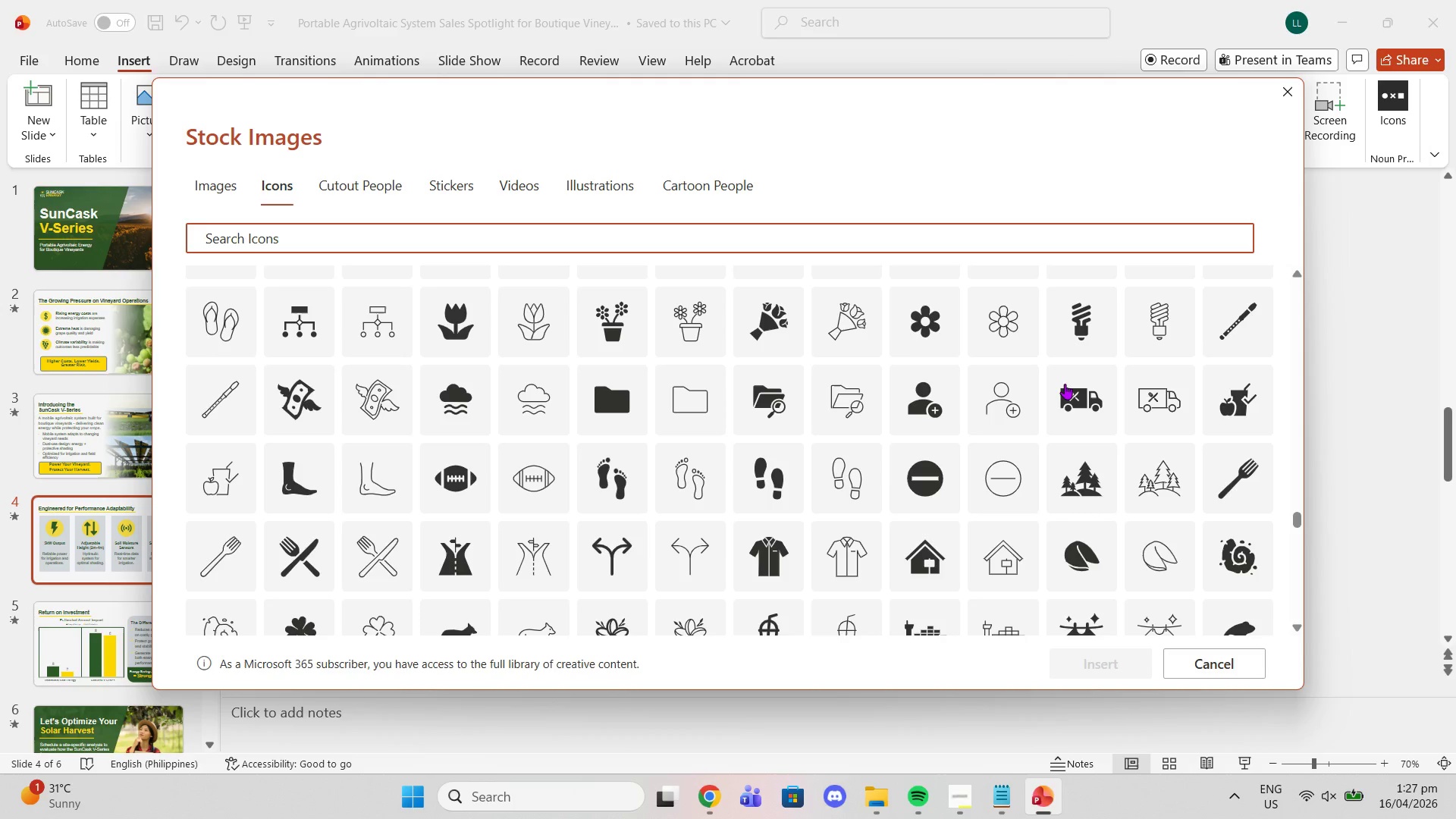 
scroll: coordinate [1132, 309], scroll_direction: down, amount: 1.0
 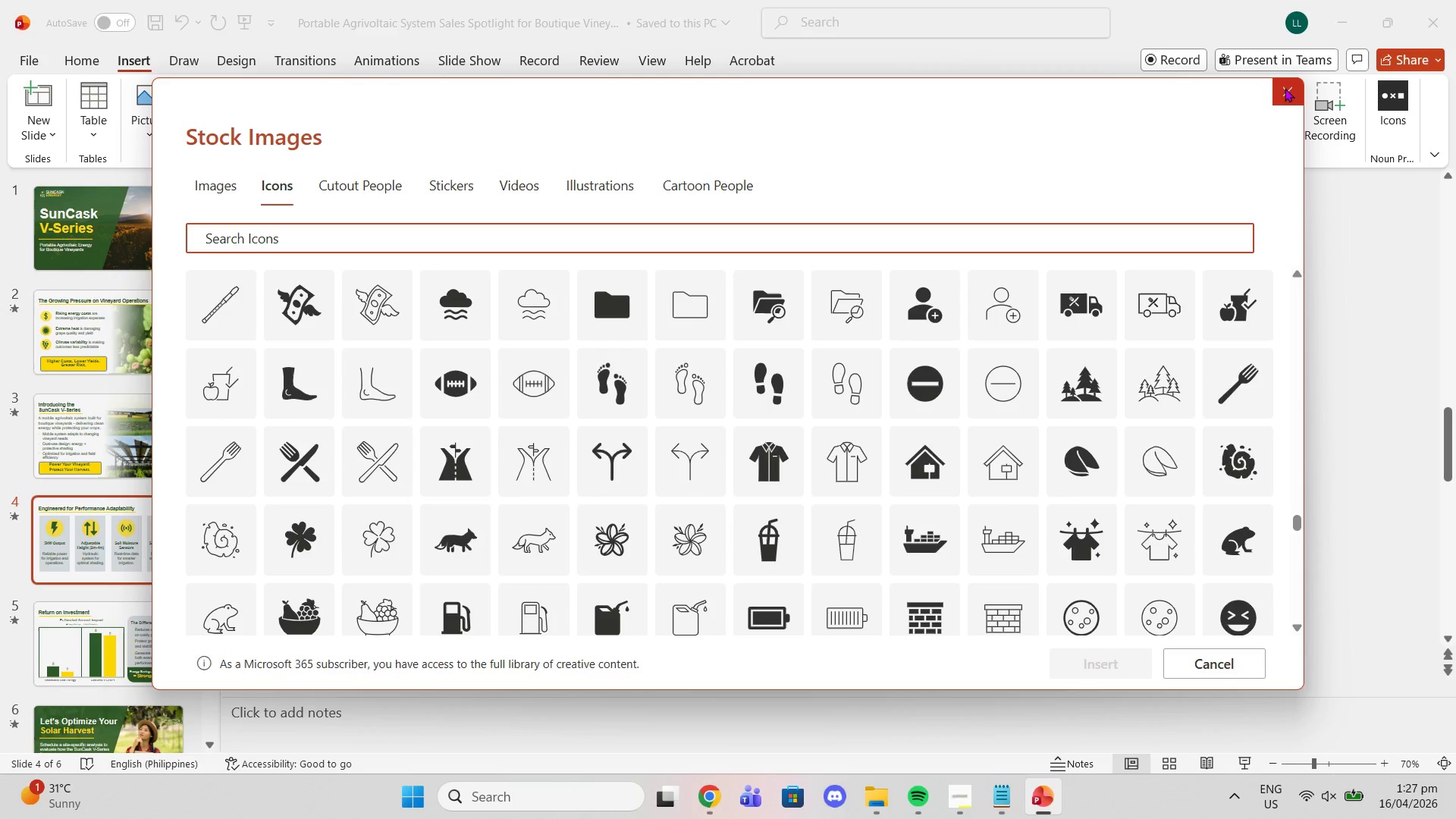 
left_click([1285, 88])
 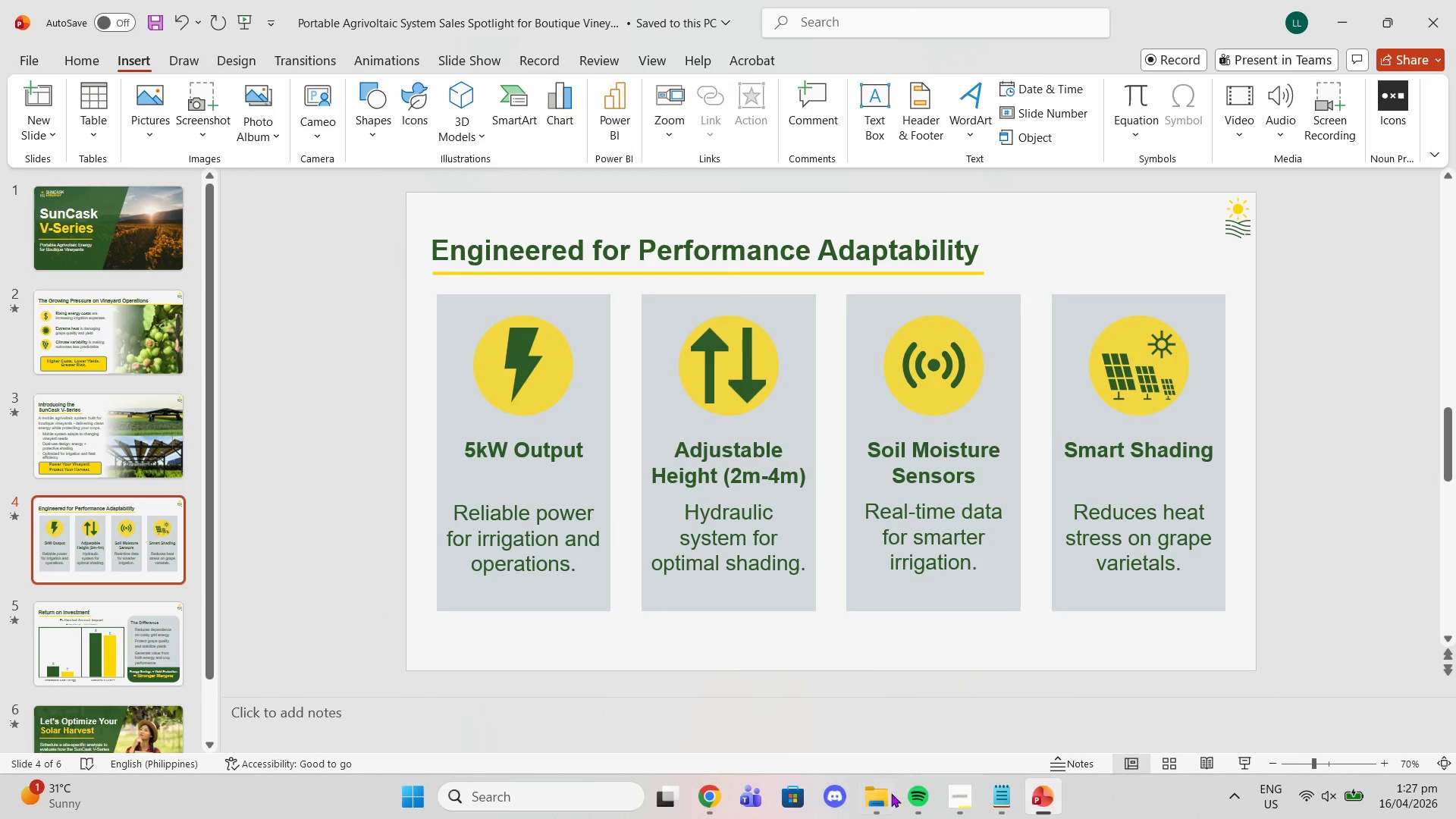 
left_click([949, 791])